 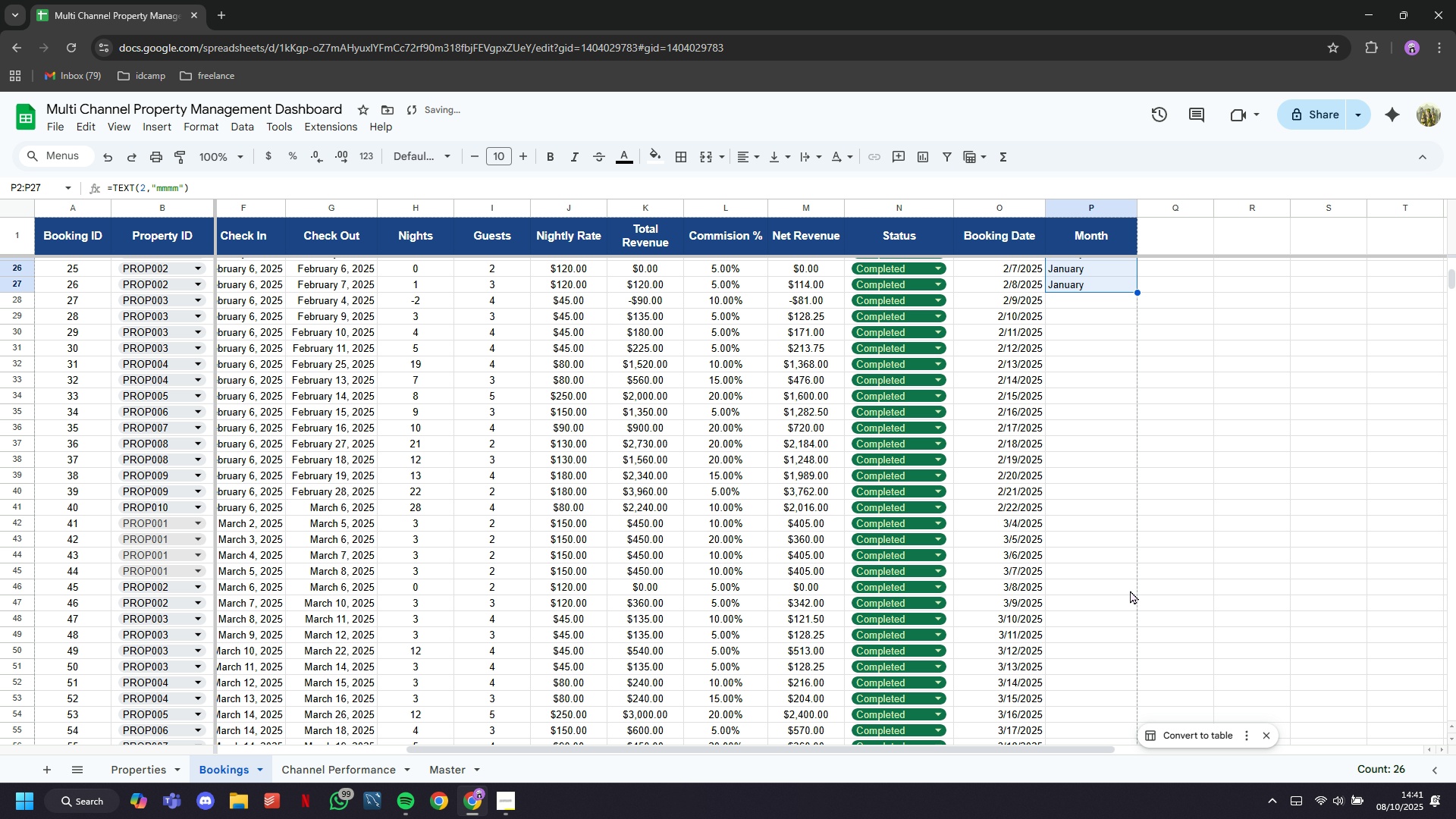 
scroll: coordinate [1132, 366], scroll_direction: up, amount: 15.0
 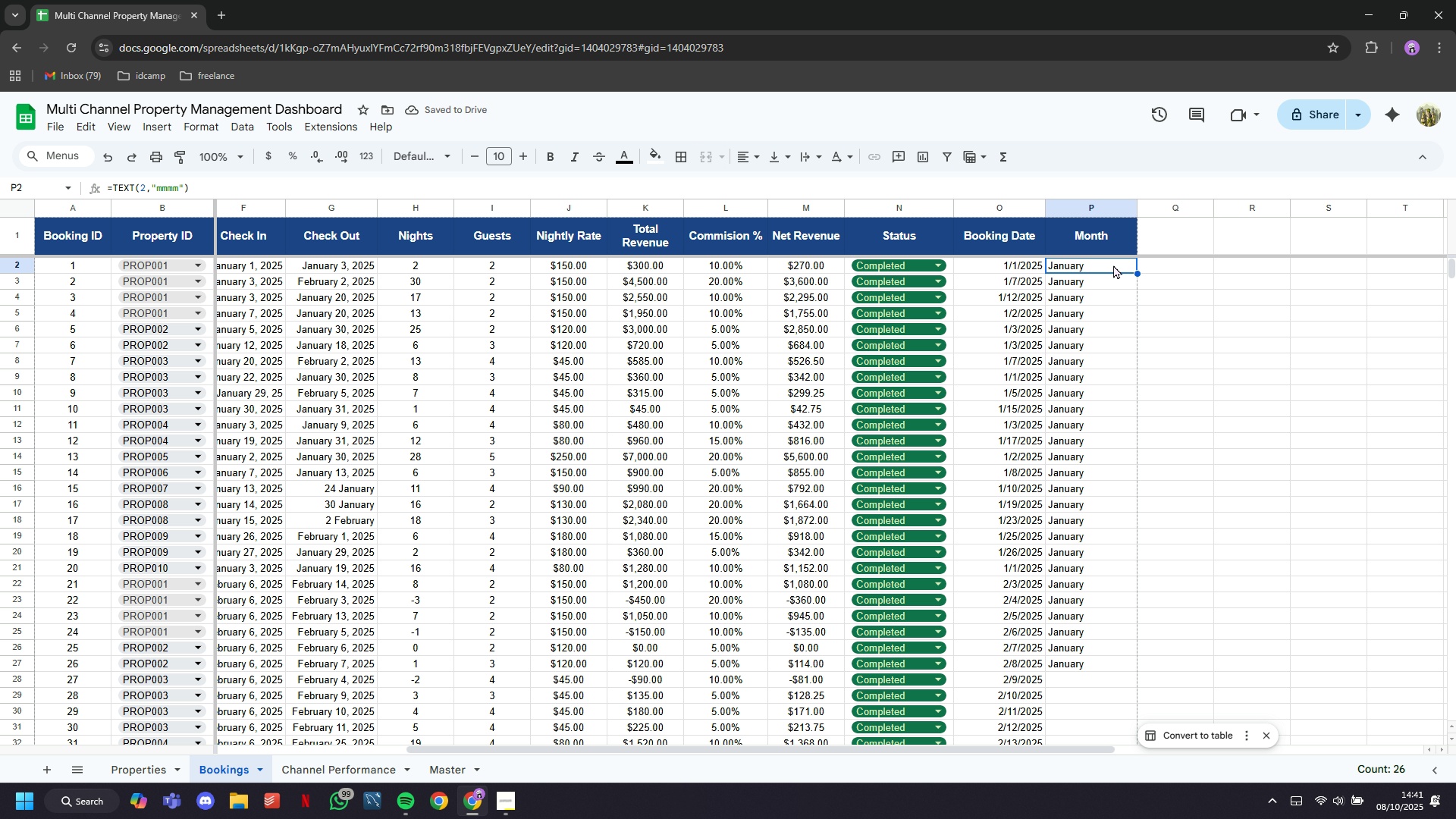 
double_click([1113, 265])
 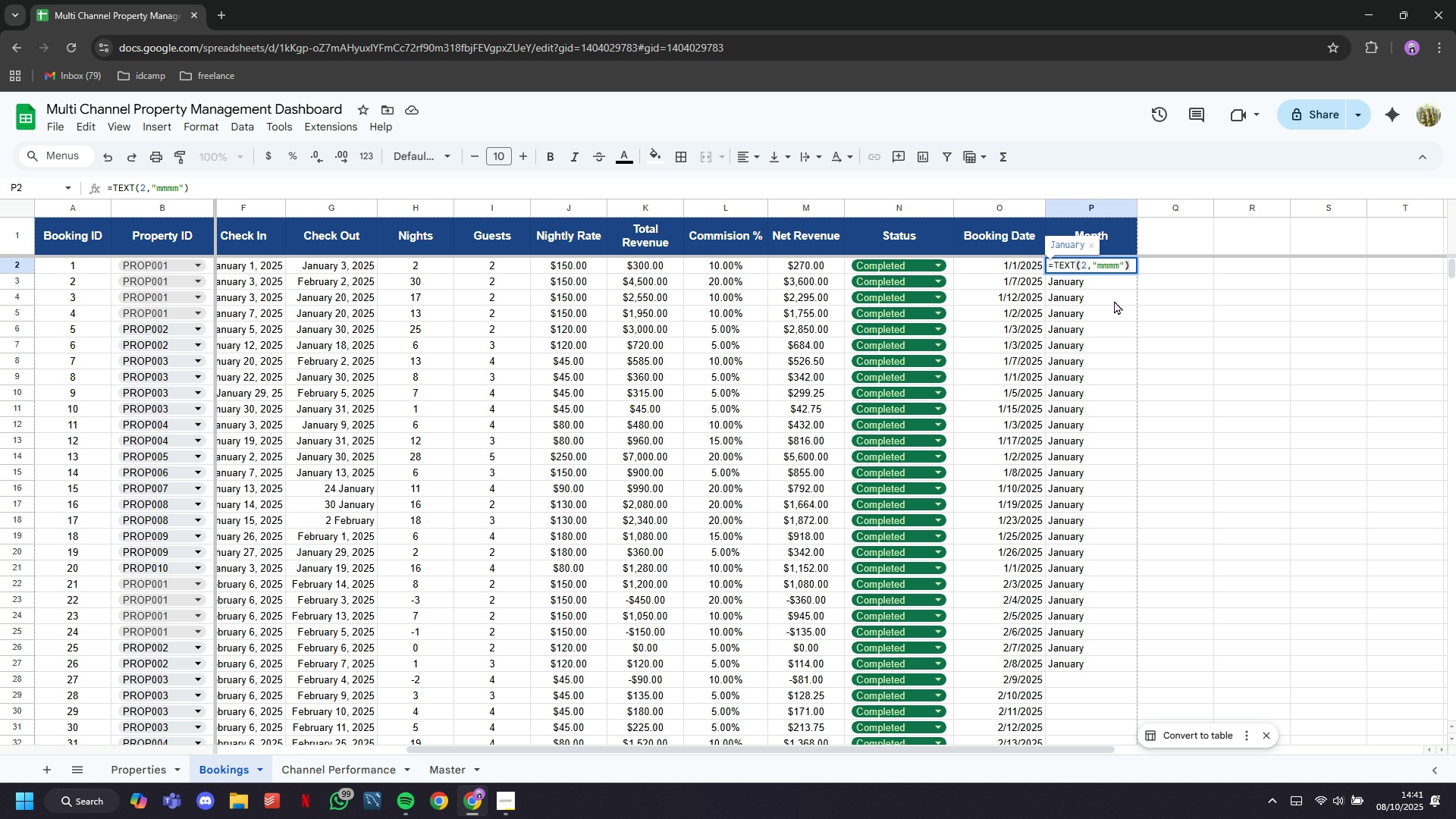 
left_click([1114, 304])
 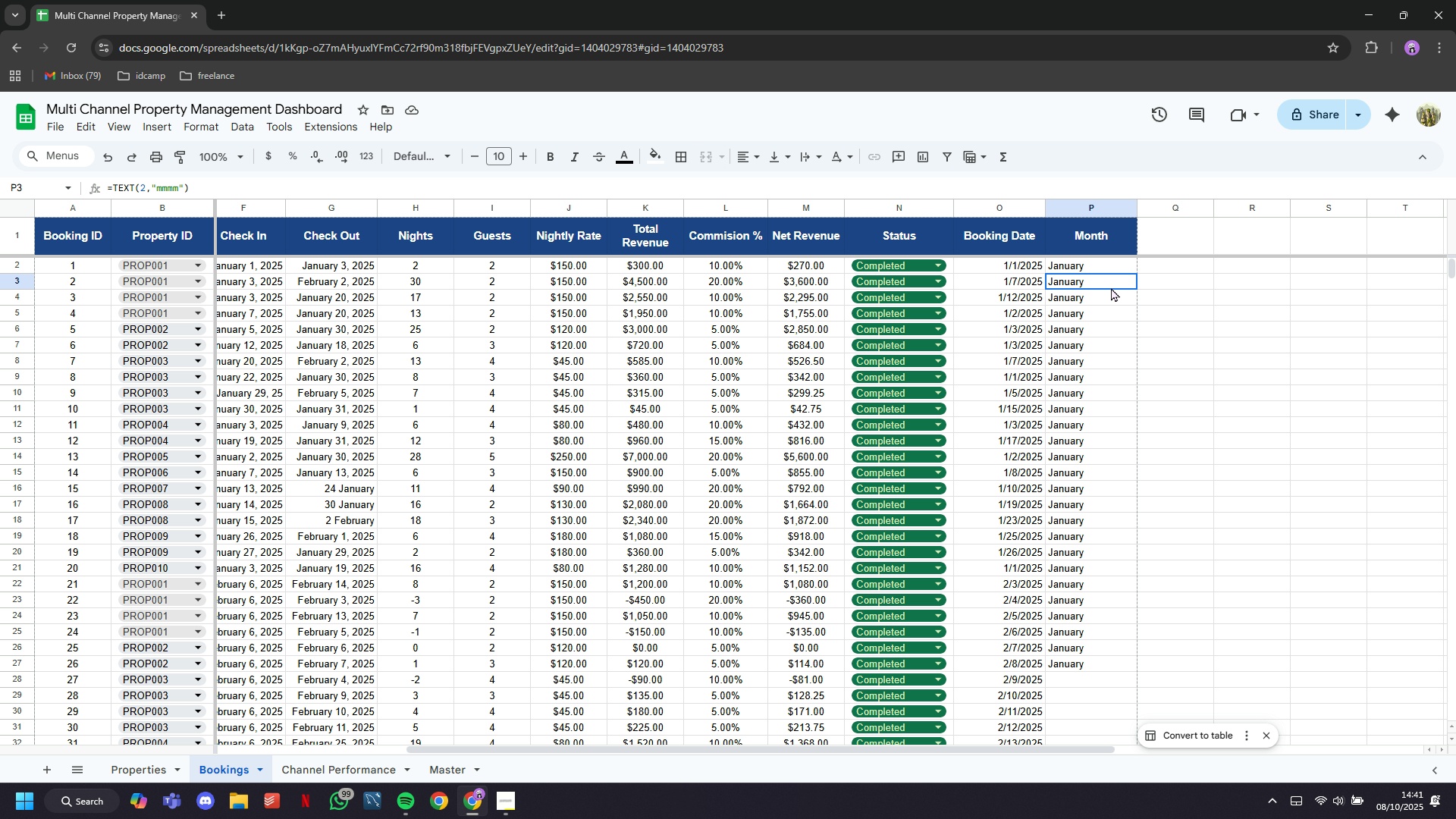 
double_click([1111, 287])
 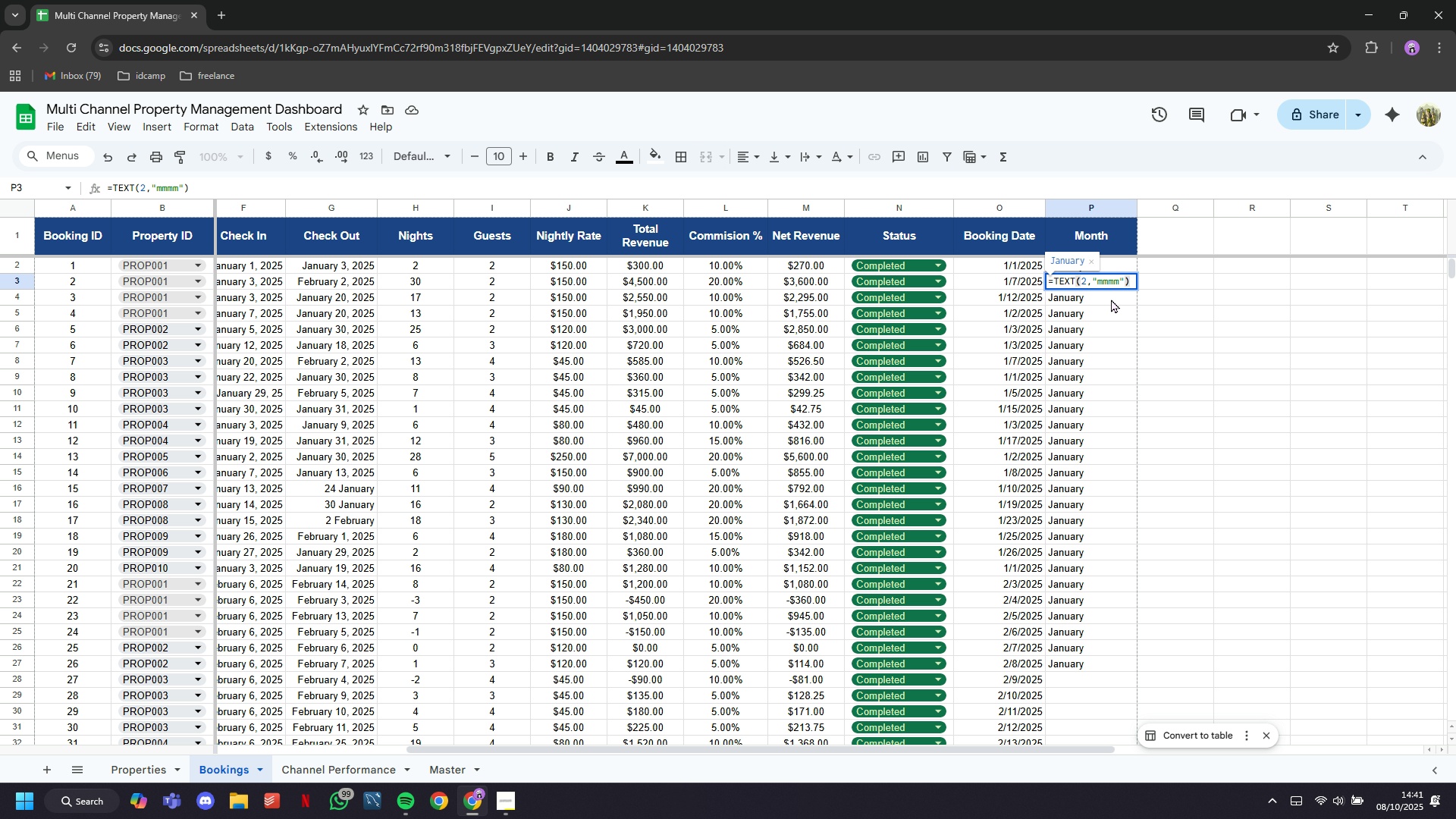 
left_click([1111, 300])